 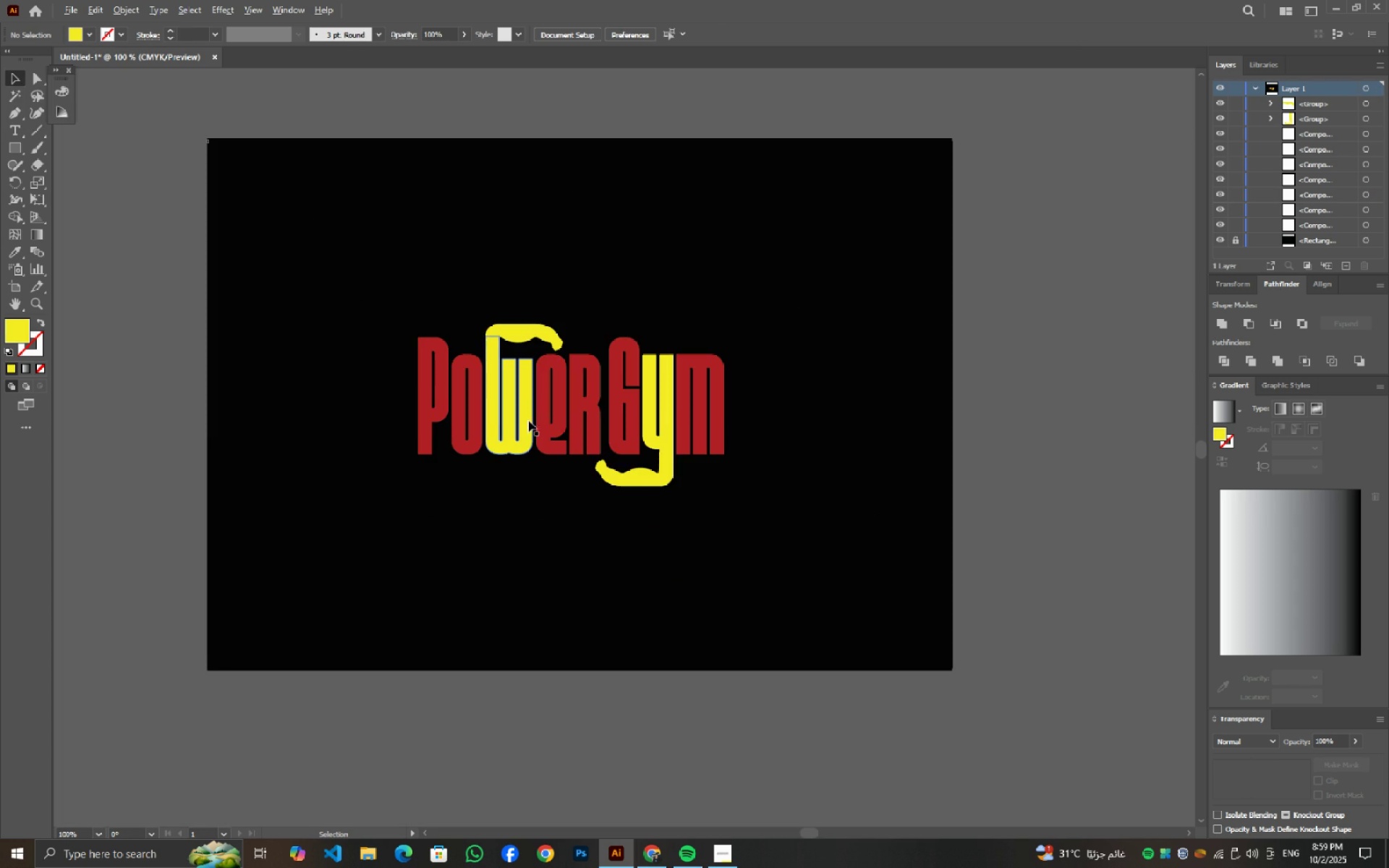 
scroll: coordinate [569, 454], scroll_direction: up, amount: 1.0
 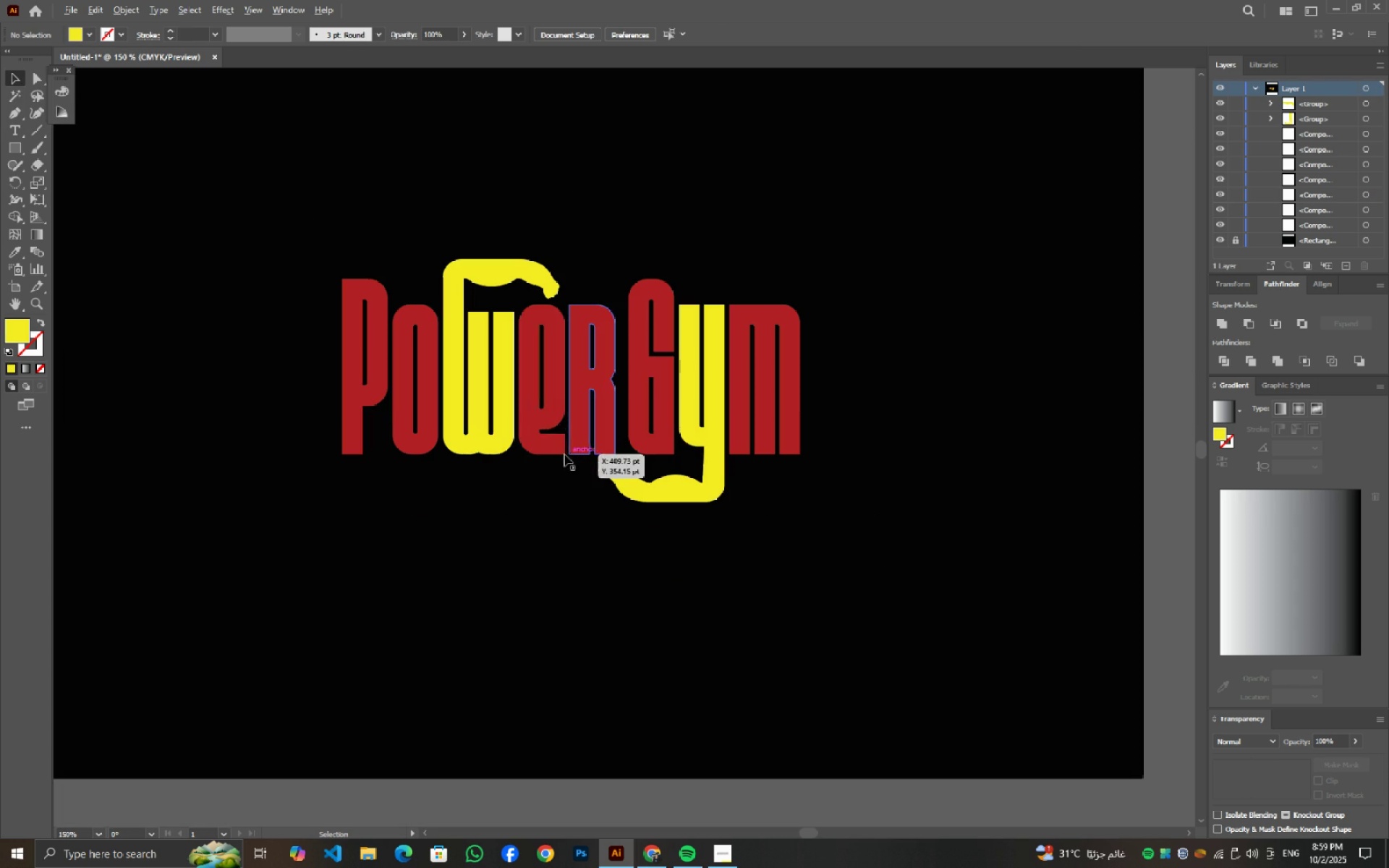 
key(Alt+AltLeft)
 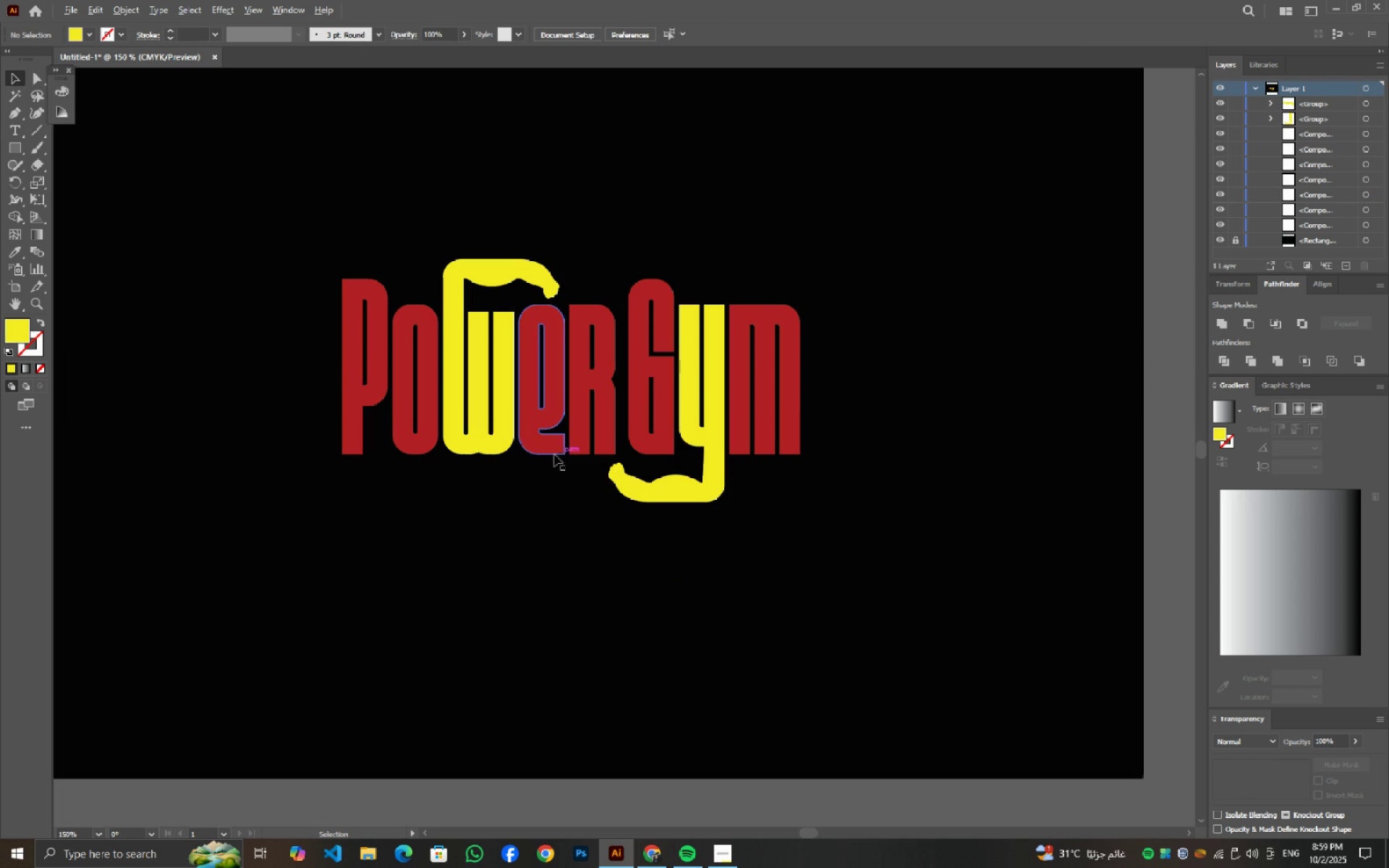 
key(Alt+AltLeft)
 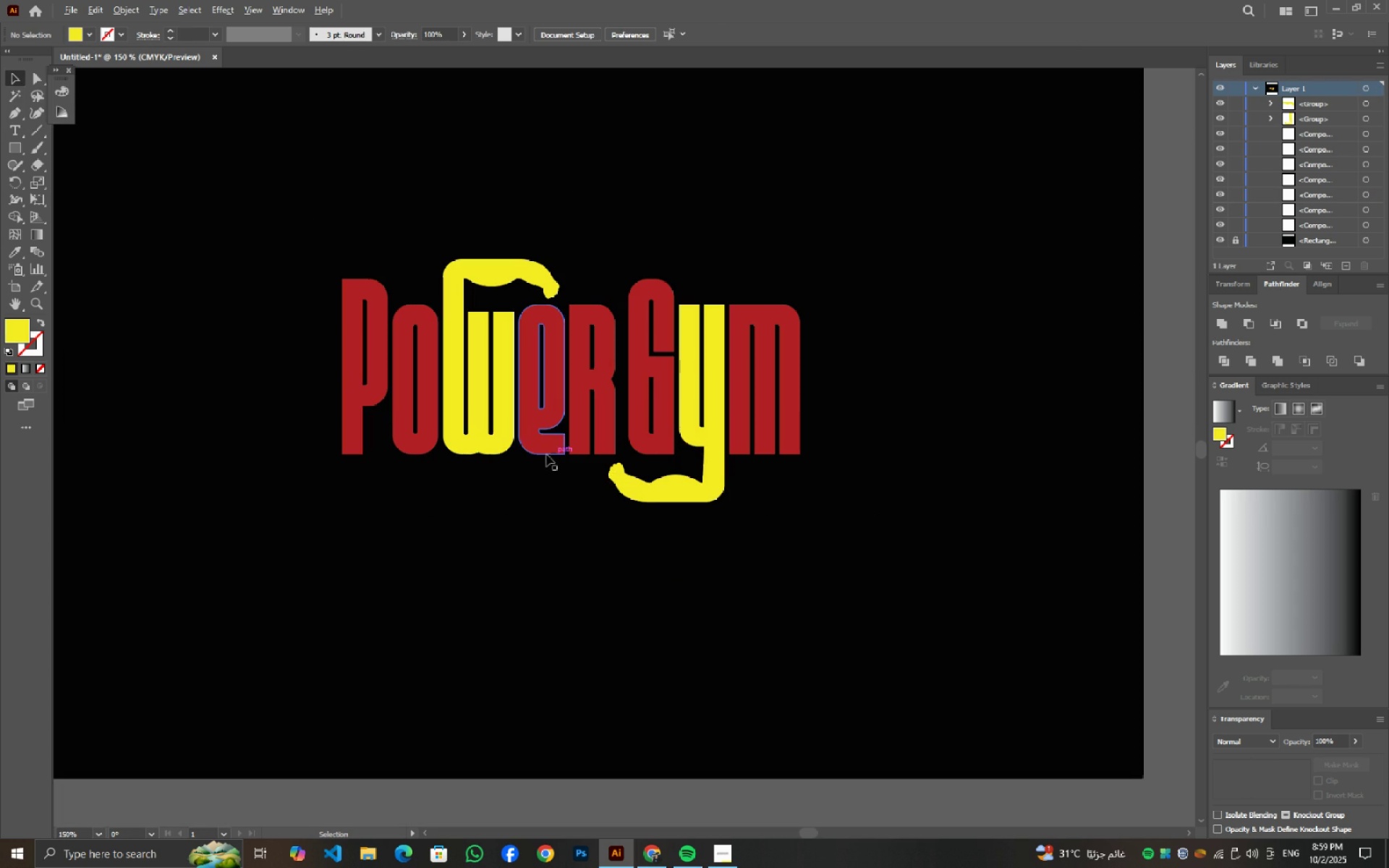 
key(Alt+AltLeft)
 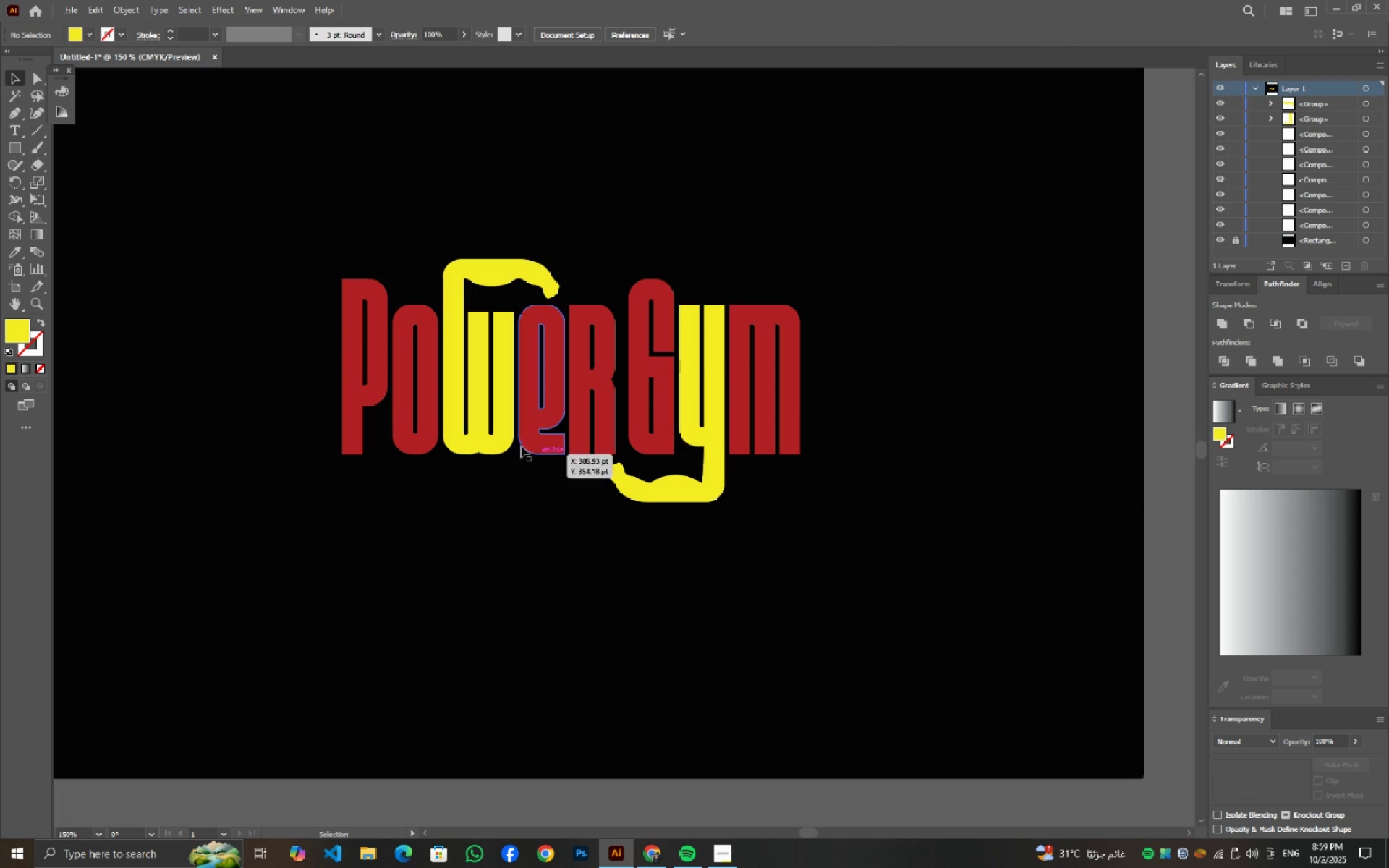 
key(Alt+AltLeft)
 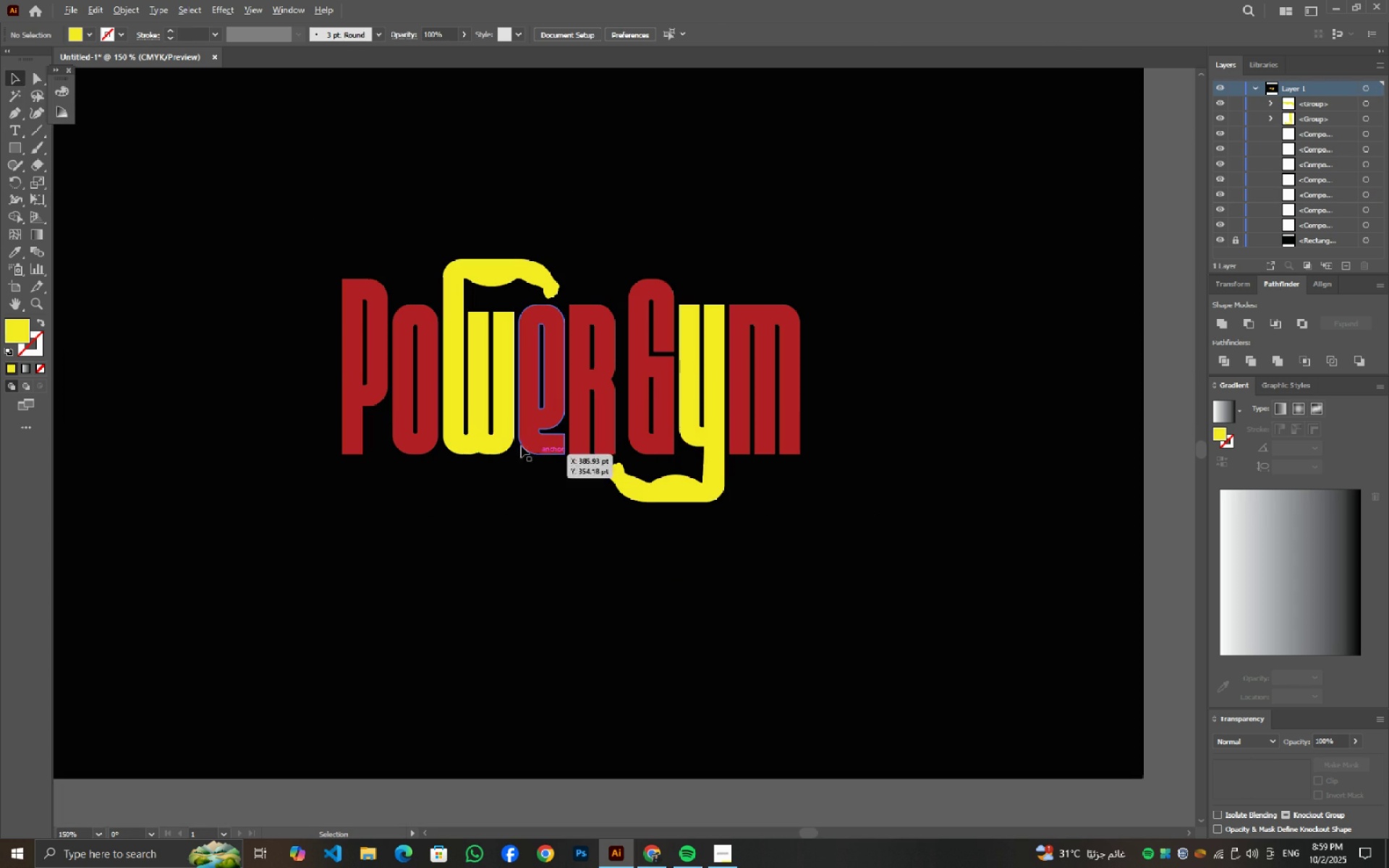 
key(Alt+AltLeft)
 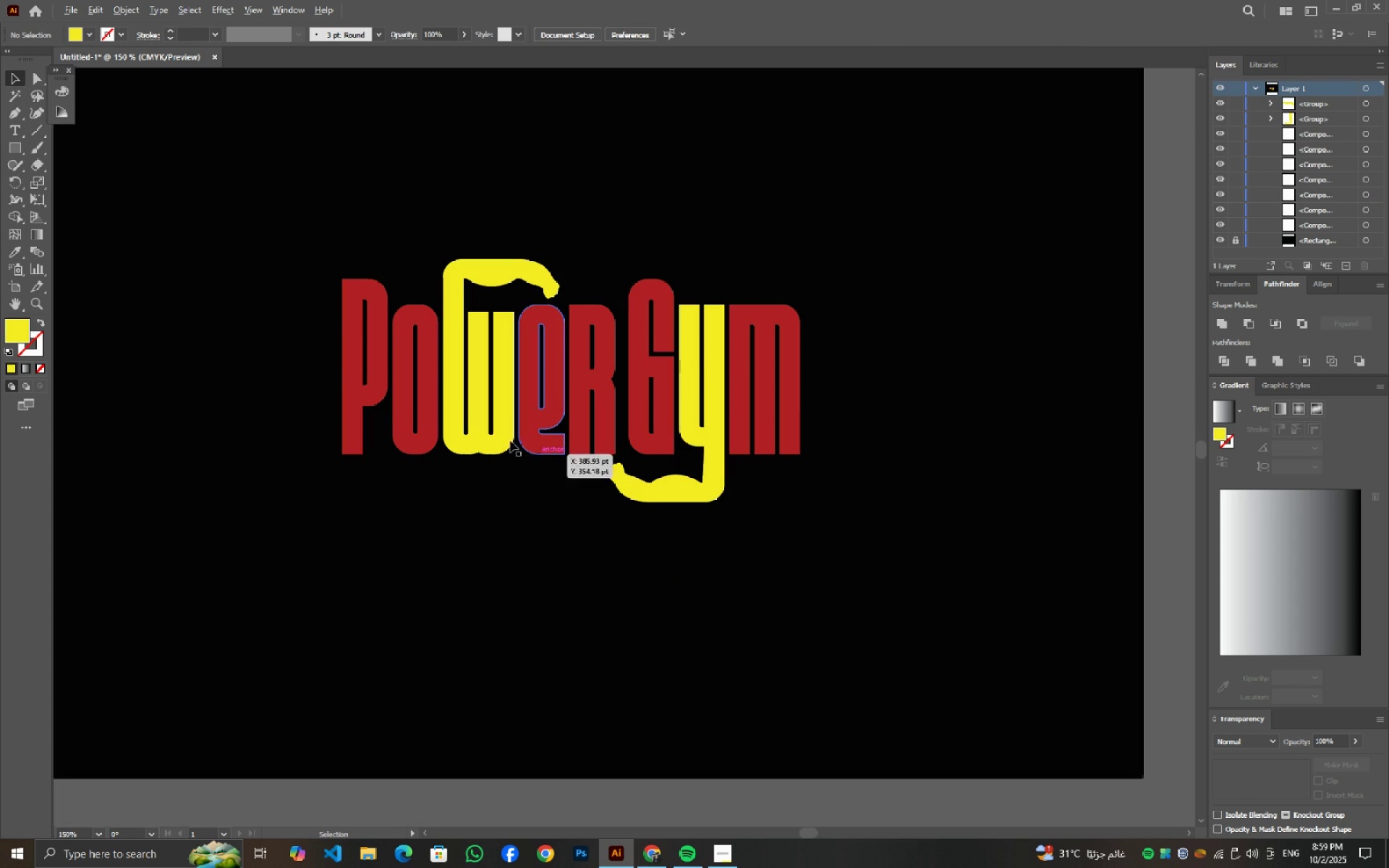 
key(Alt+AltLeft)
 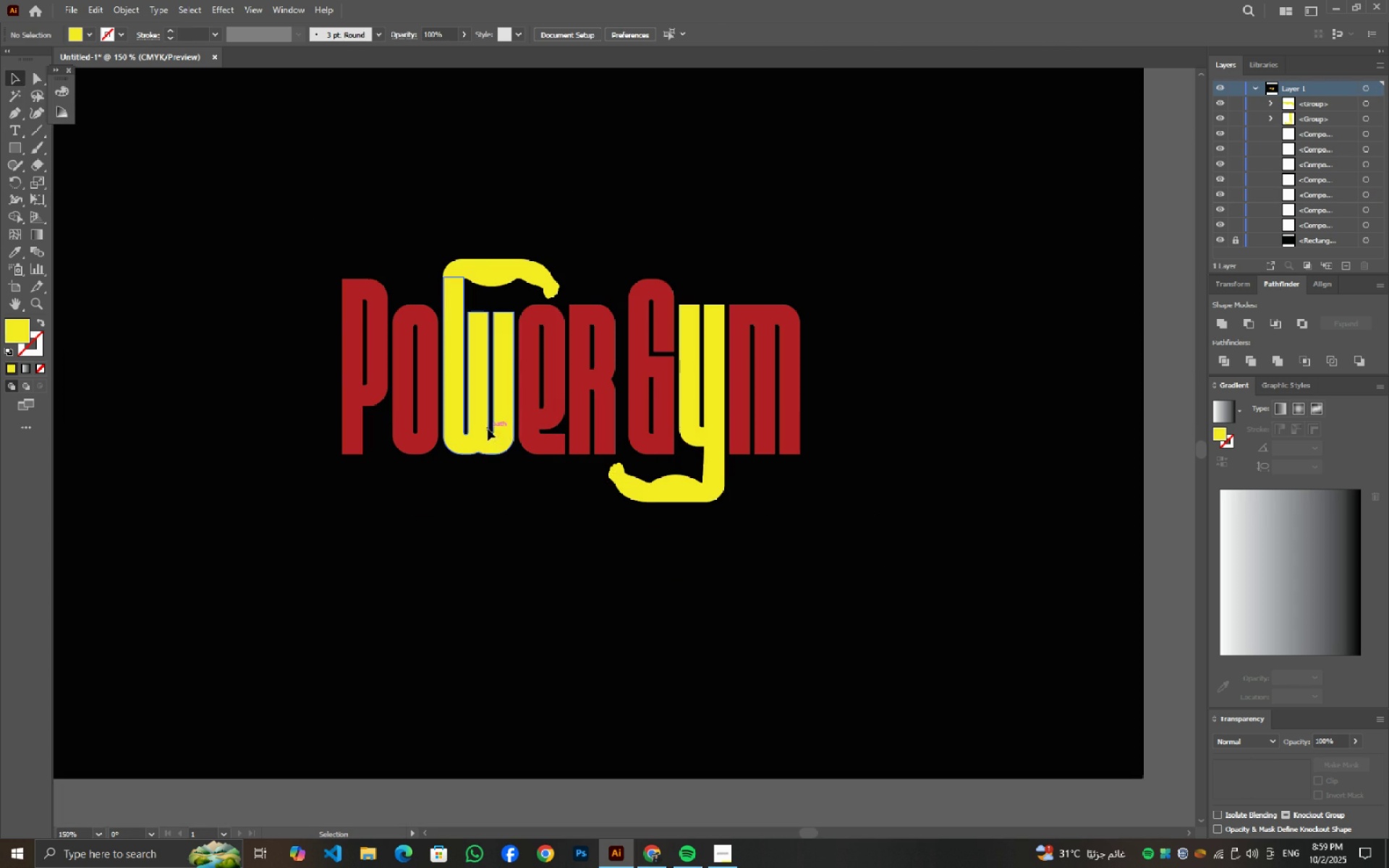 
left_click([488, 429])